 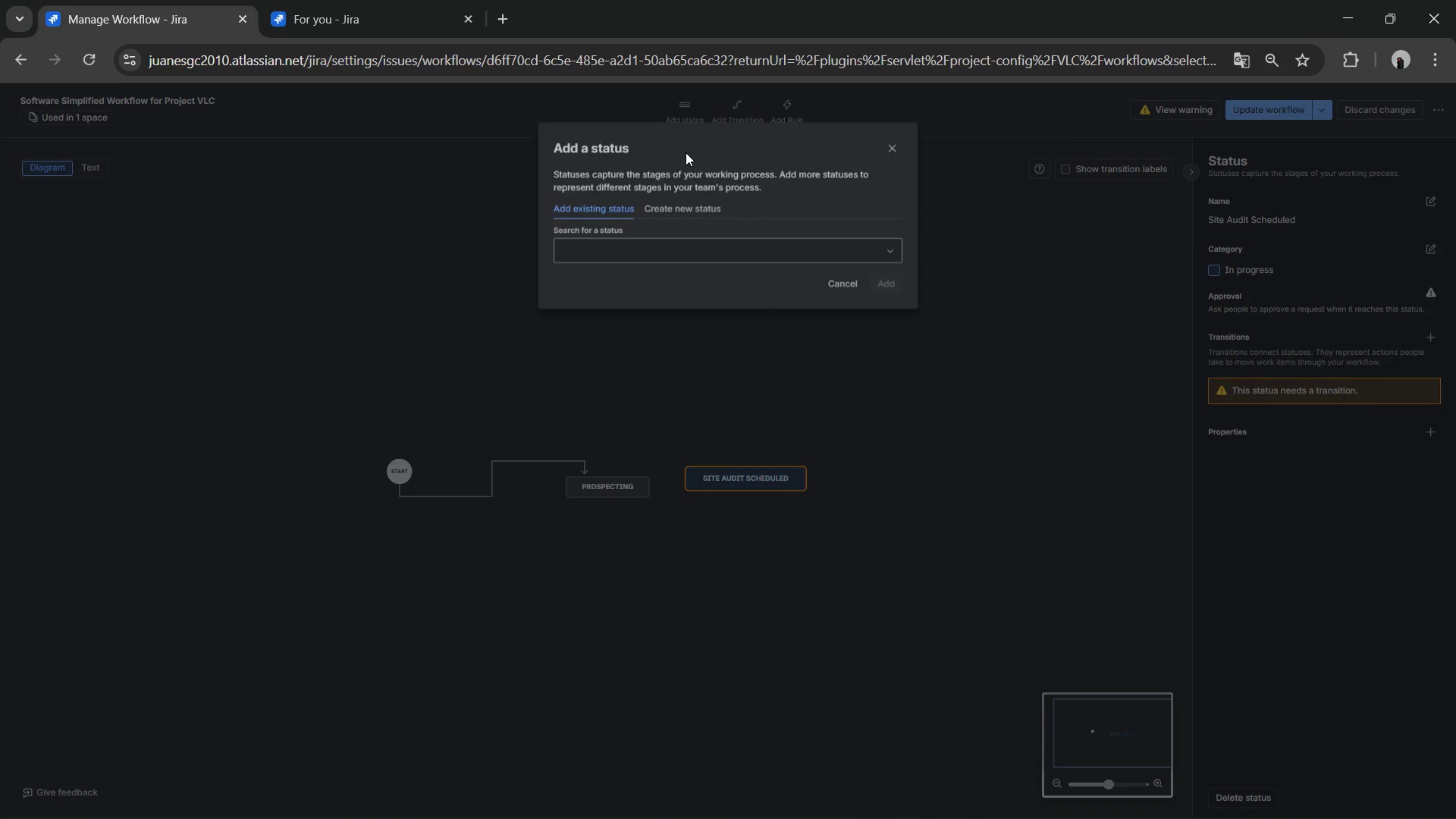 
left_click([687, 198])
 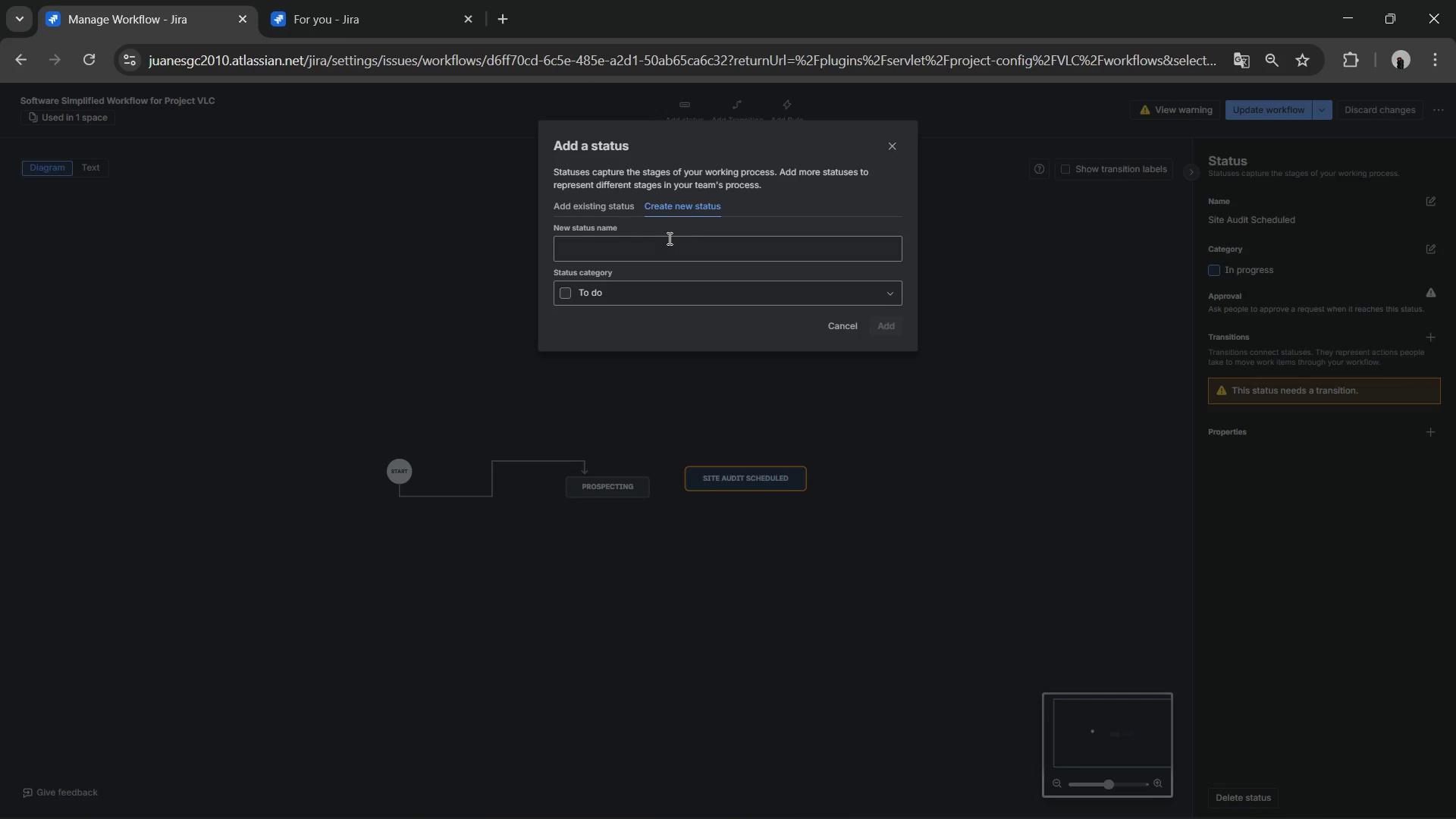 
left_click([667, 238])
 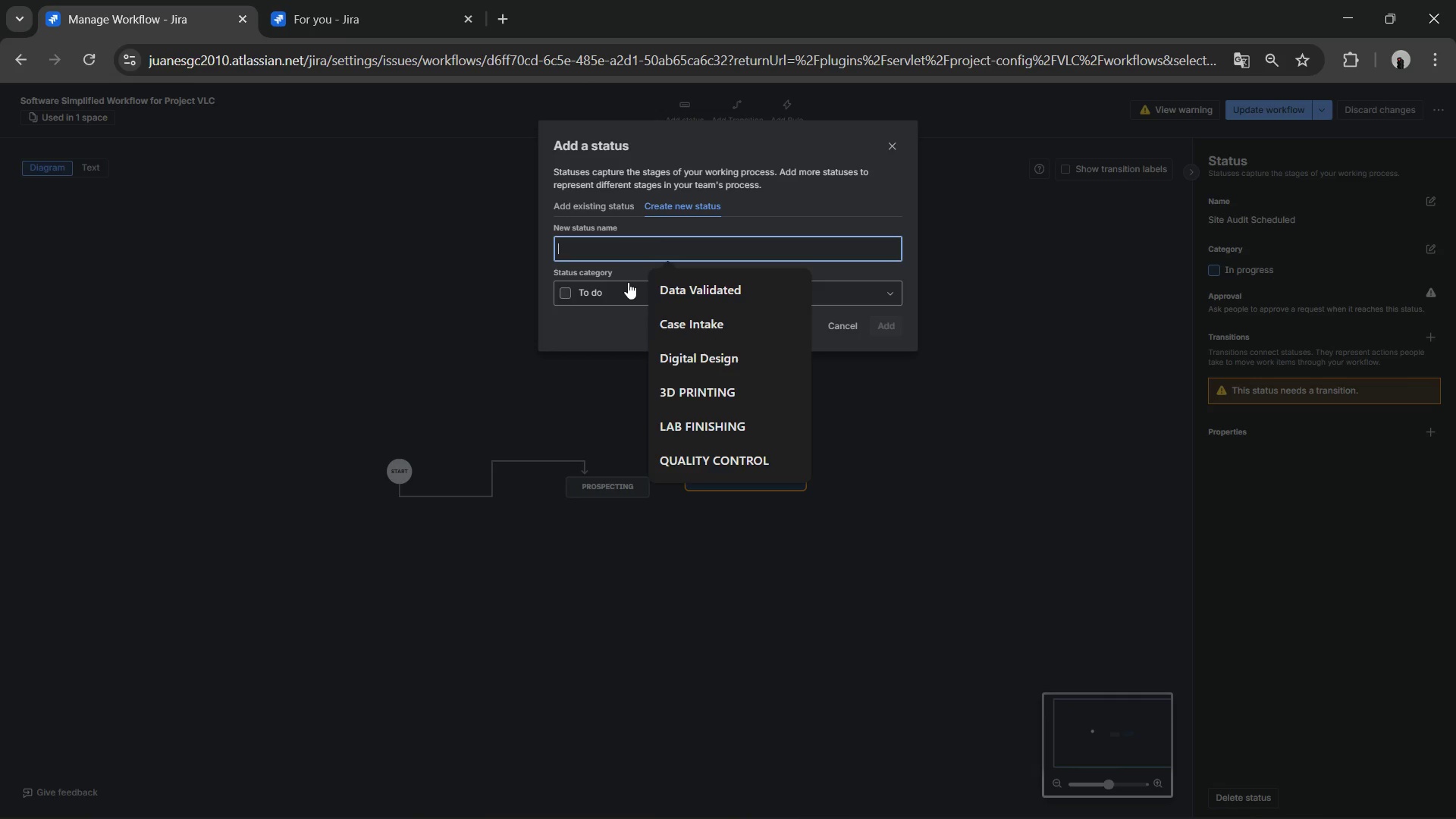 
left_click([620, 282])
 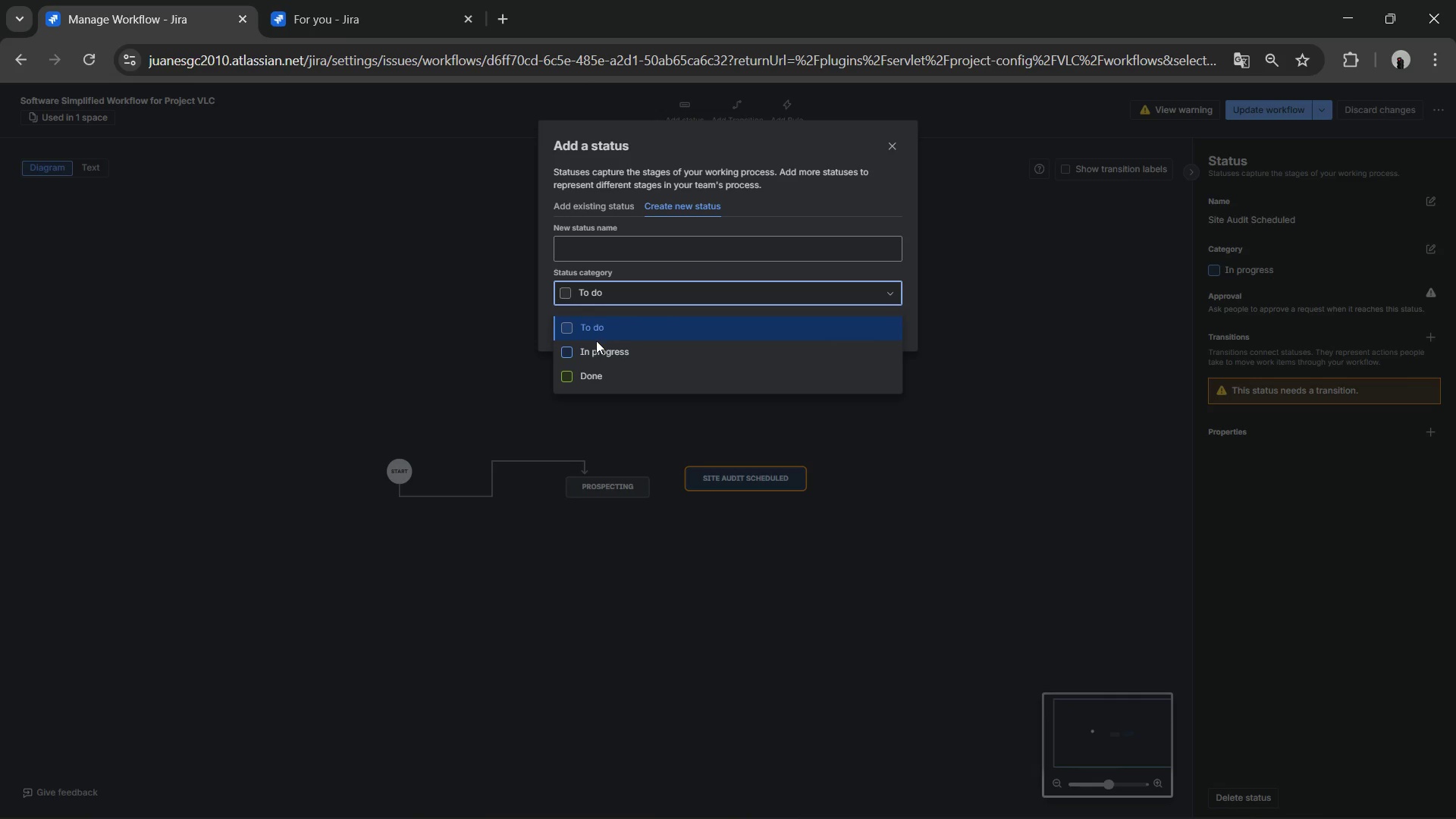 
left_click([591, 346])
 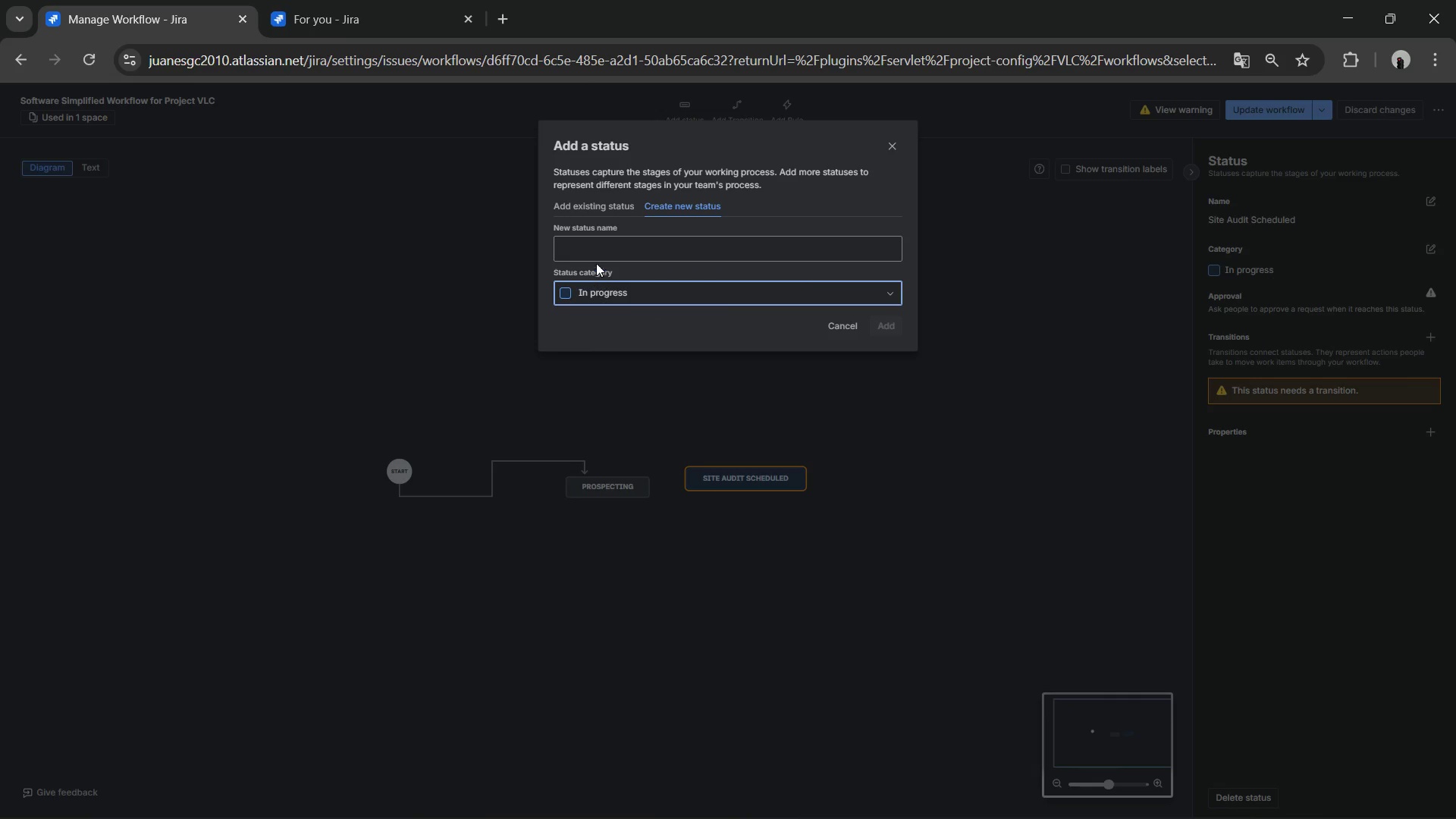 
left_click([597, 258])
 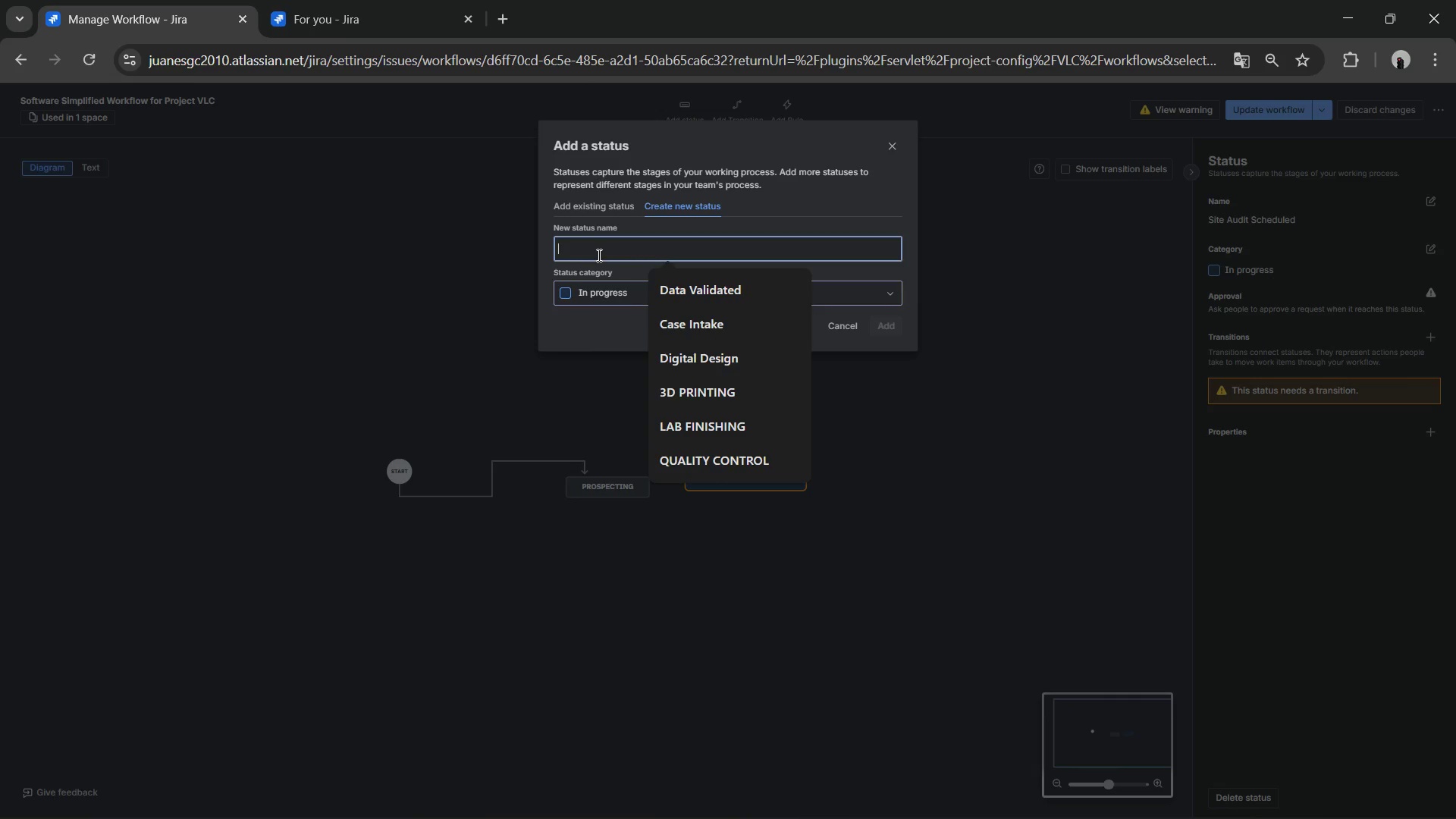 
key(Control+V)
 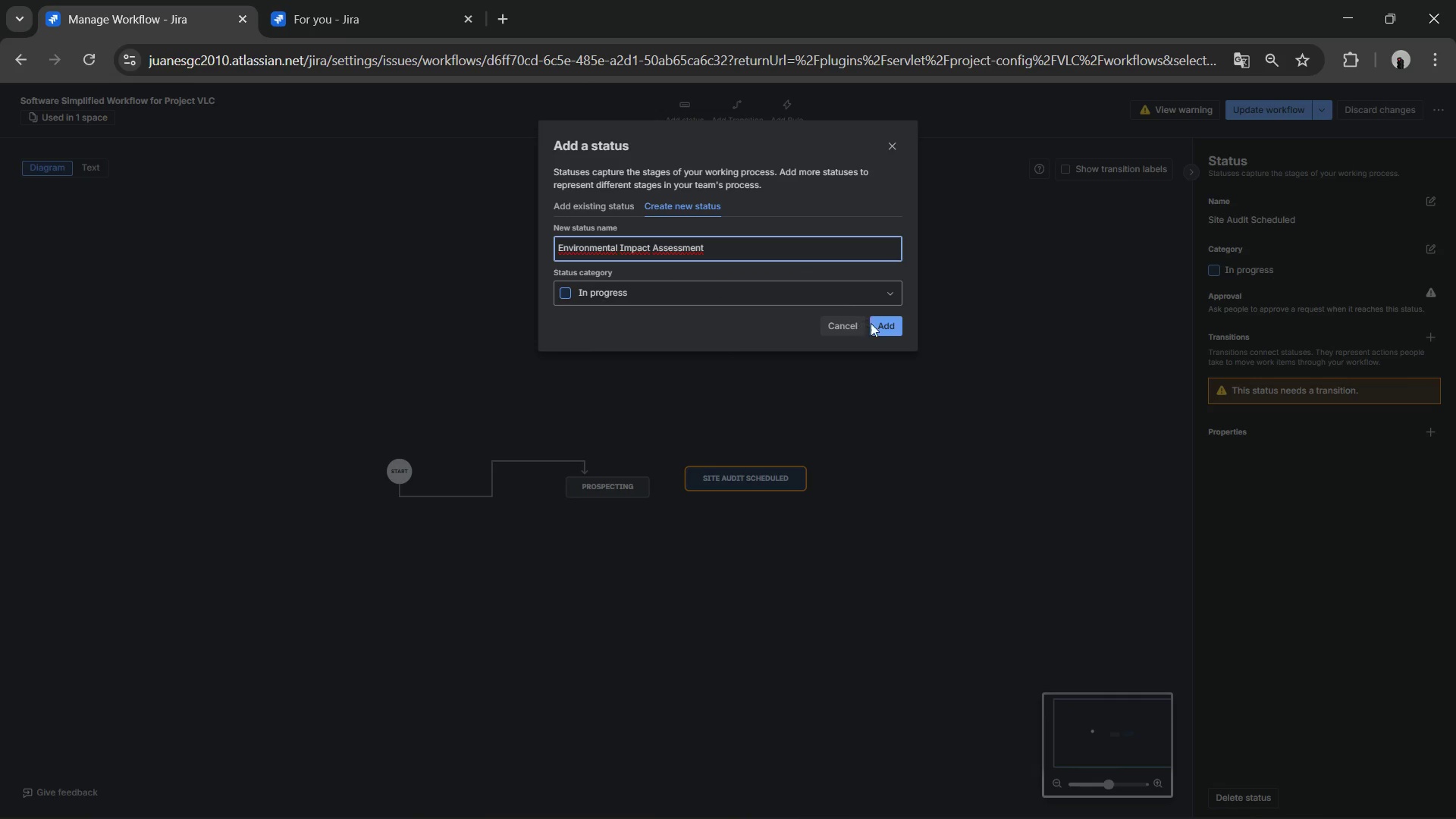 
left_click([882, 325])
 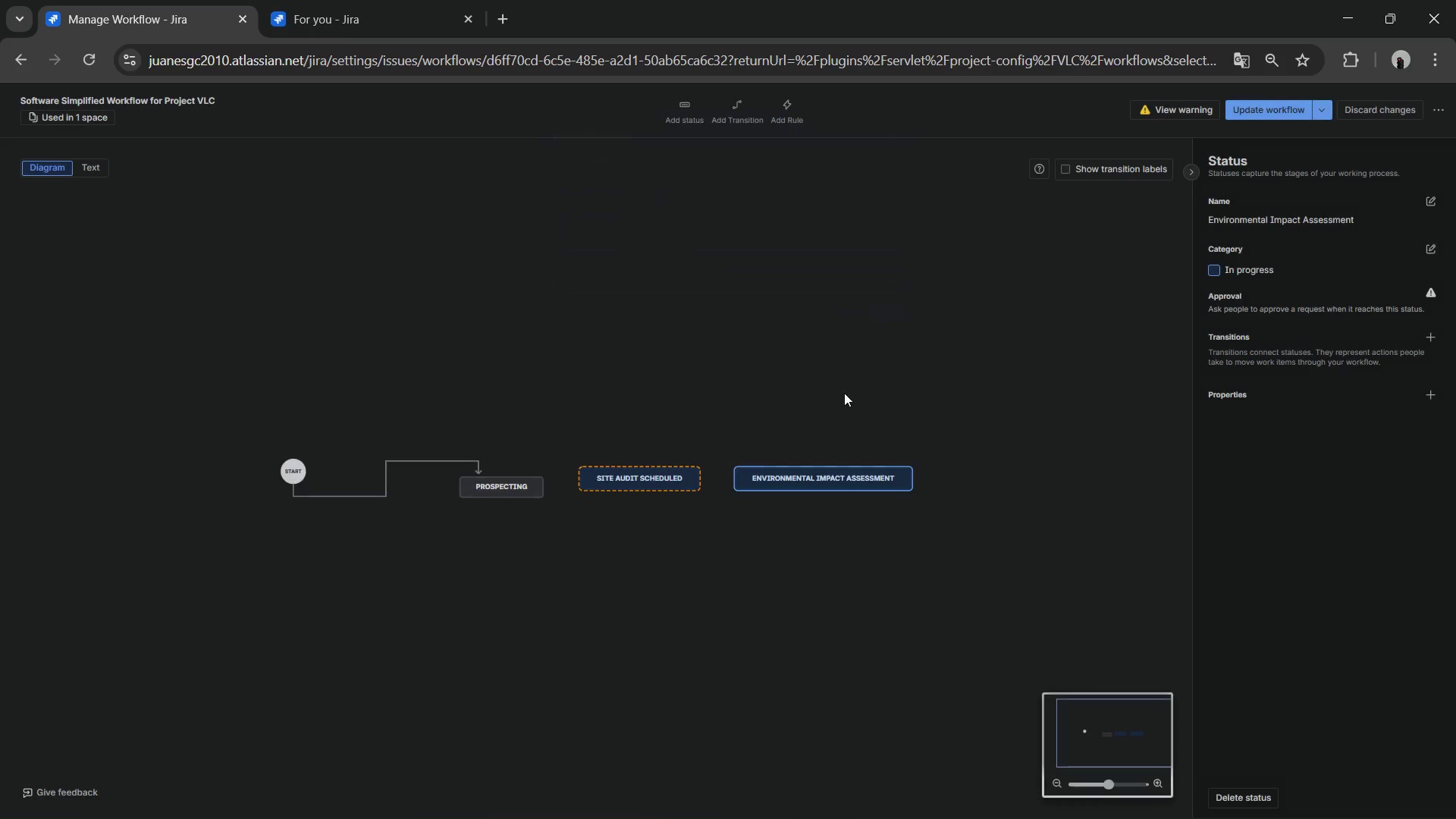 
key(Alt+AltLeft)
 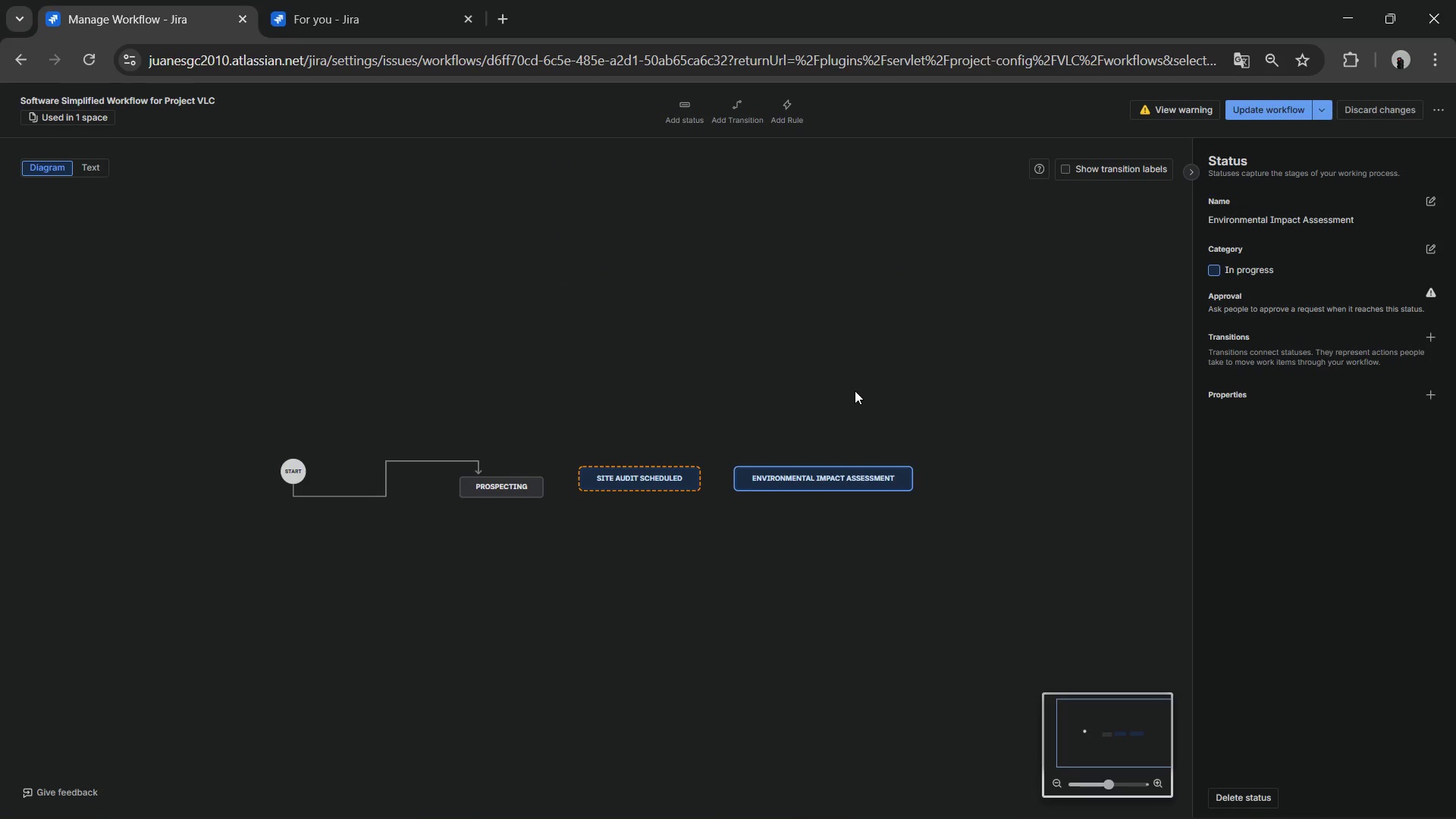 
key(Alt+Tab)